 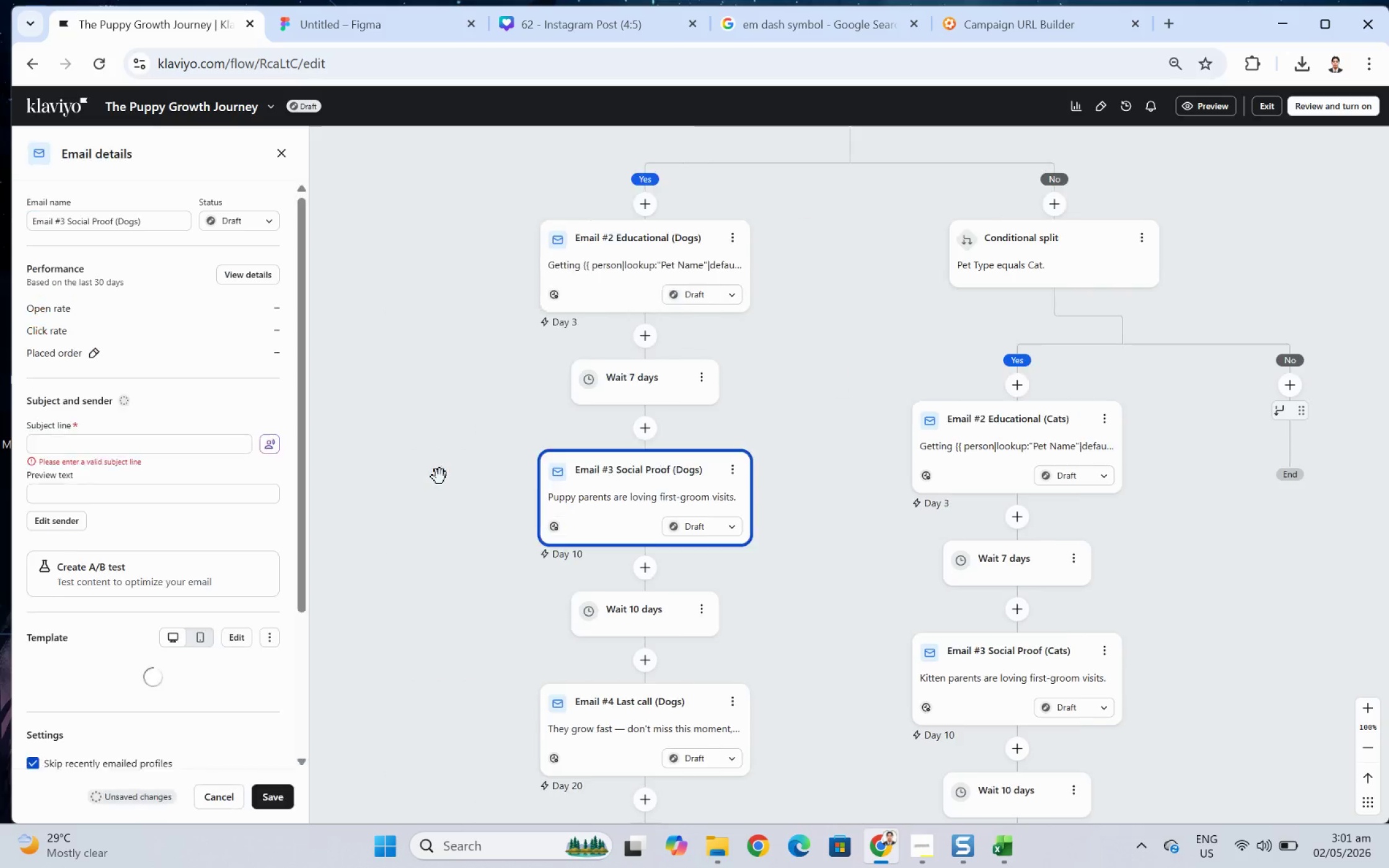 
scroll: coordinate [206, 429], scroll_direction: down, amount: 15.0
 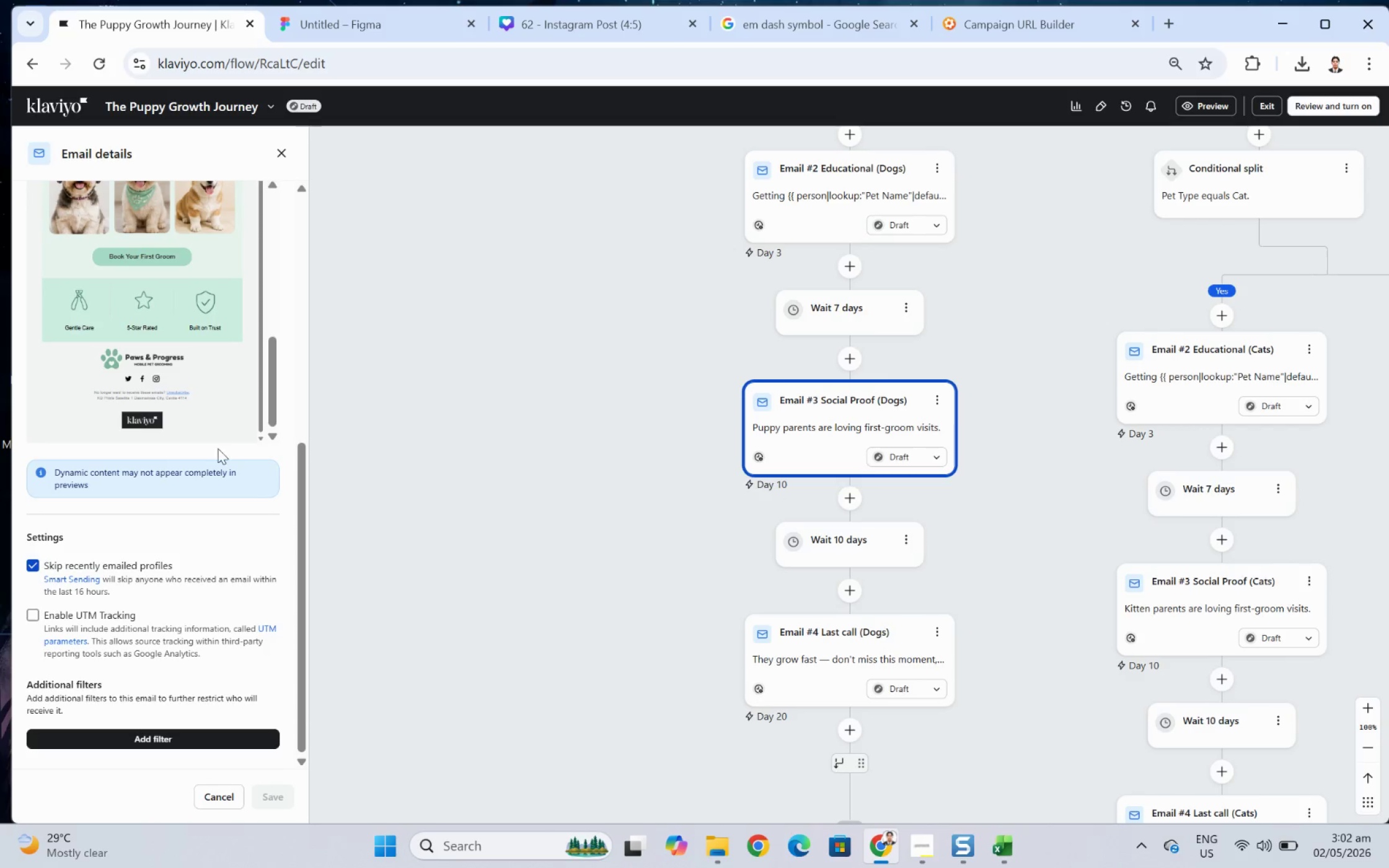 
scroll: coordinate [183, 381], scroll_direction: up, amount: 4.0
 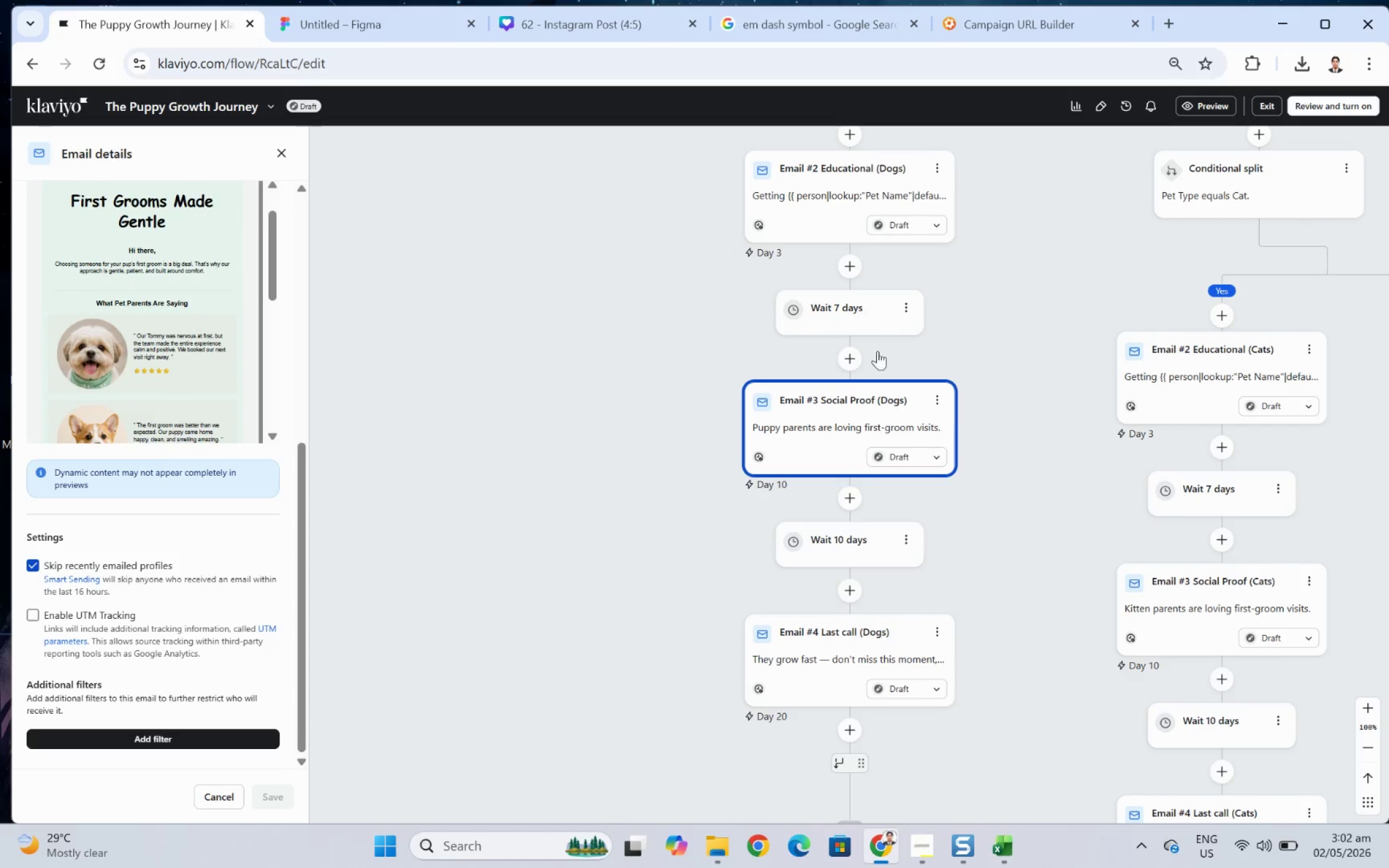 
left_click_drag(start_coordinate=[1023, 375], to_coordinate=[671, 327])
 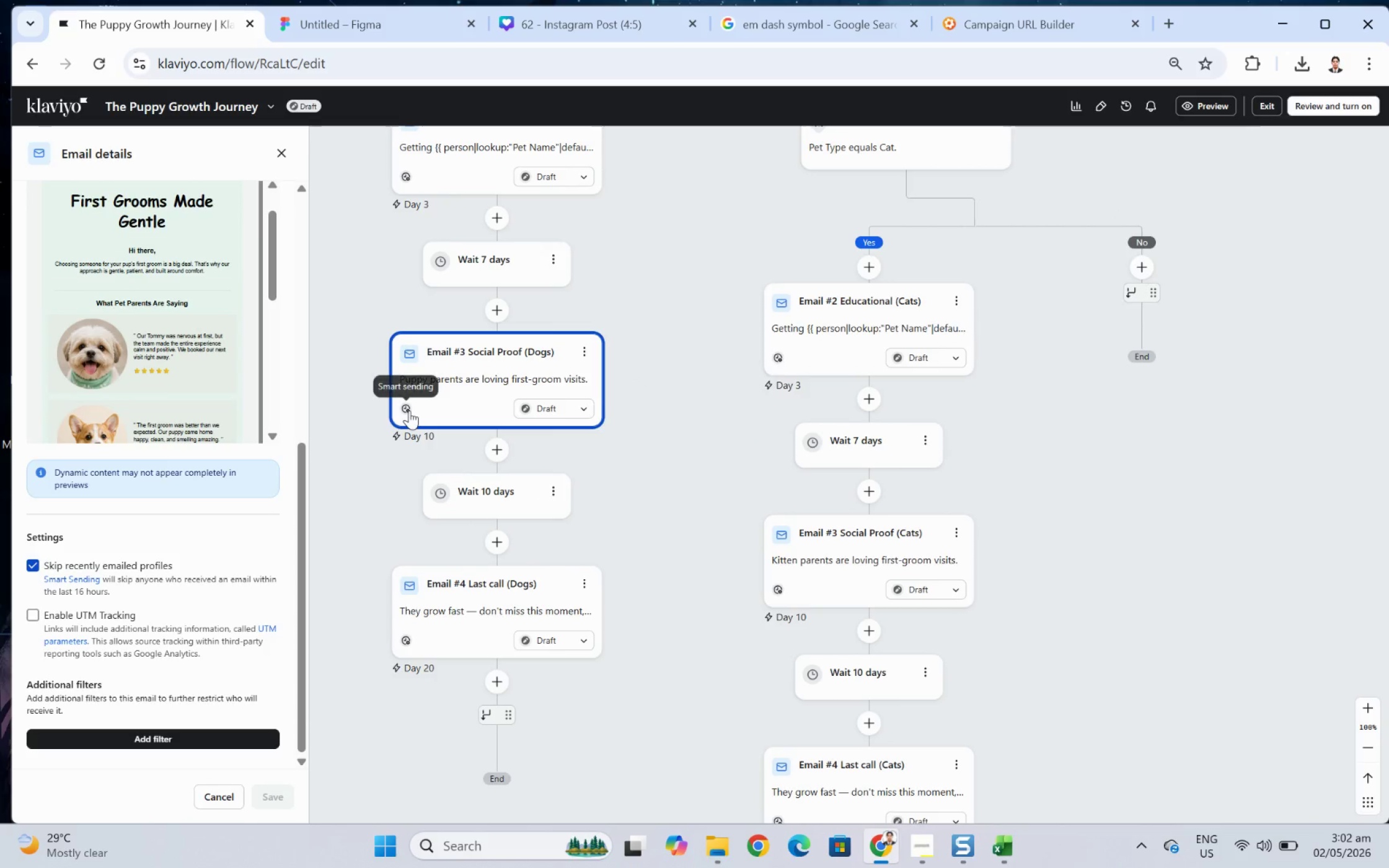 
left_click([409, 410])
 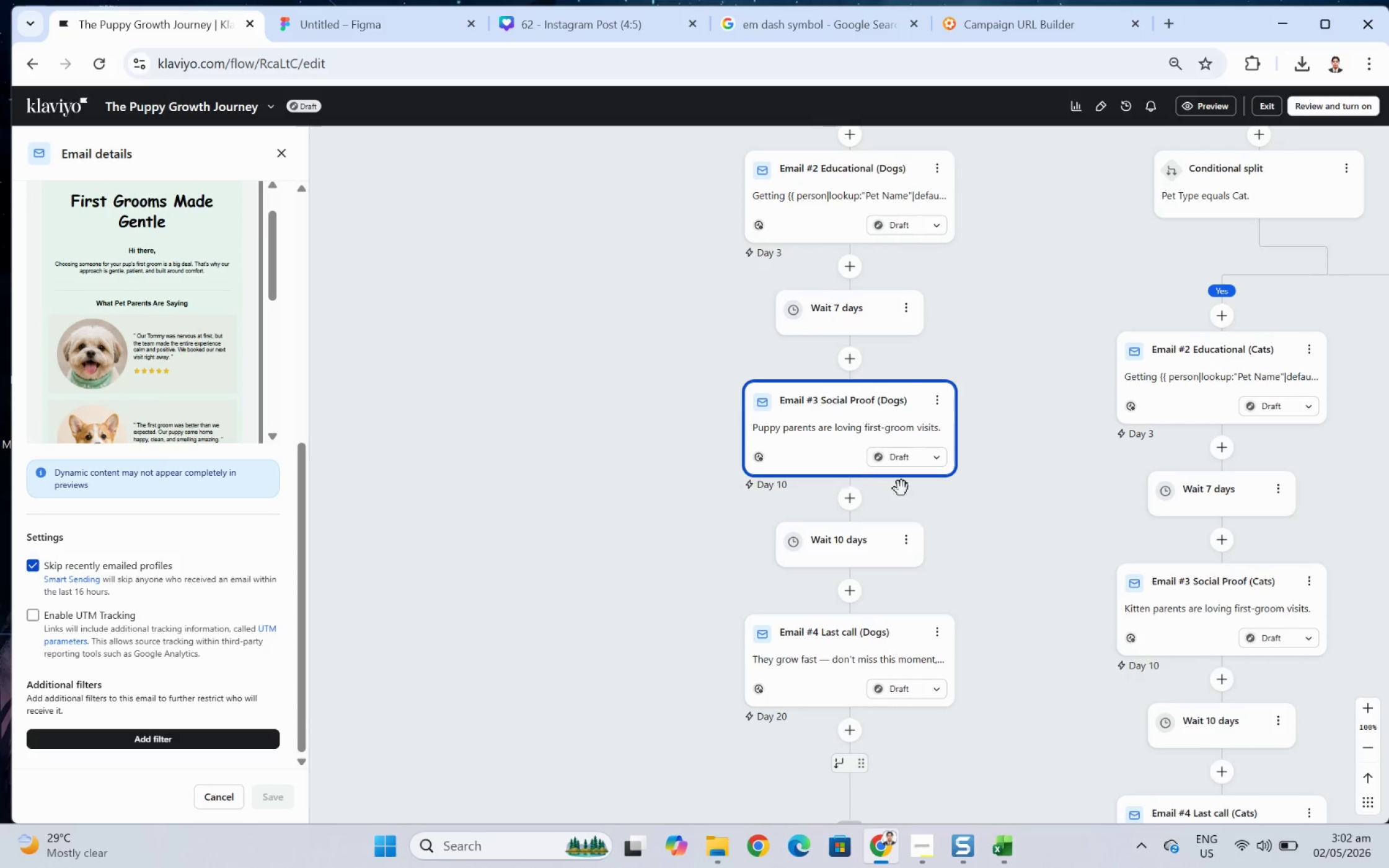 
left_click_drag(start_coordinate=[1070, 499], to_coordinate=[713, 491])
 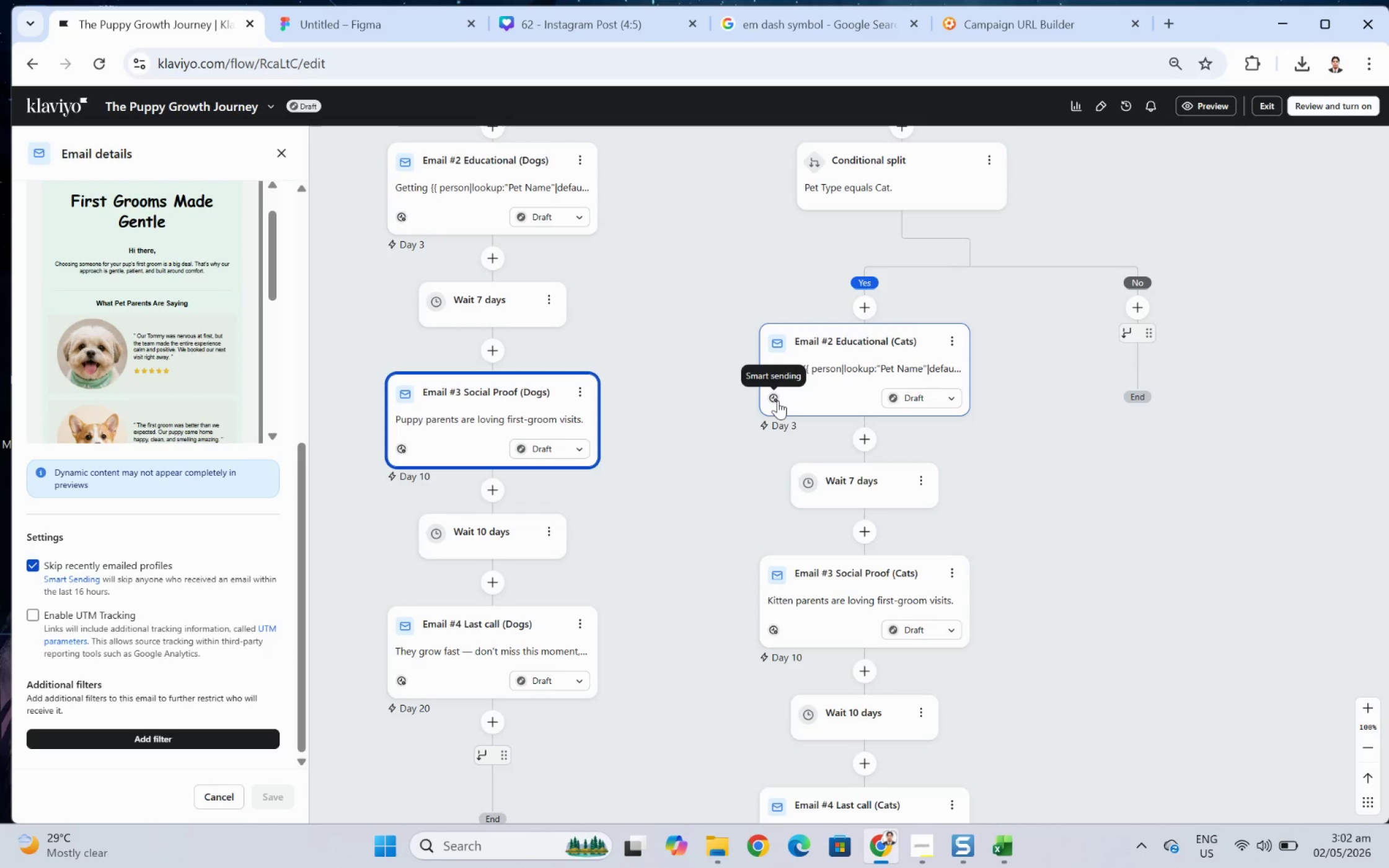 
left_click_drag(start_coordinate=[1111, 476], to_coordinate=[1025, 611])
 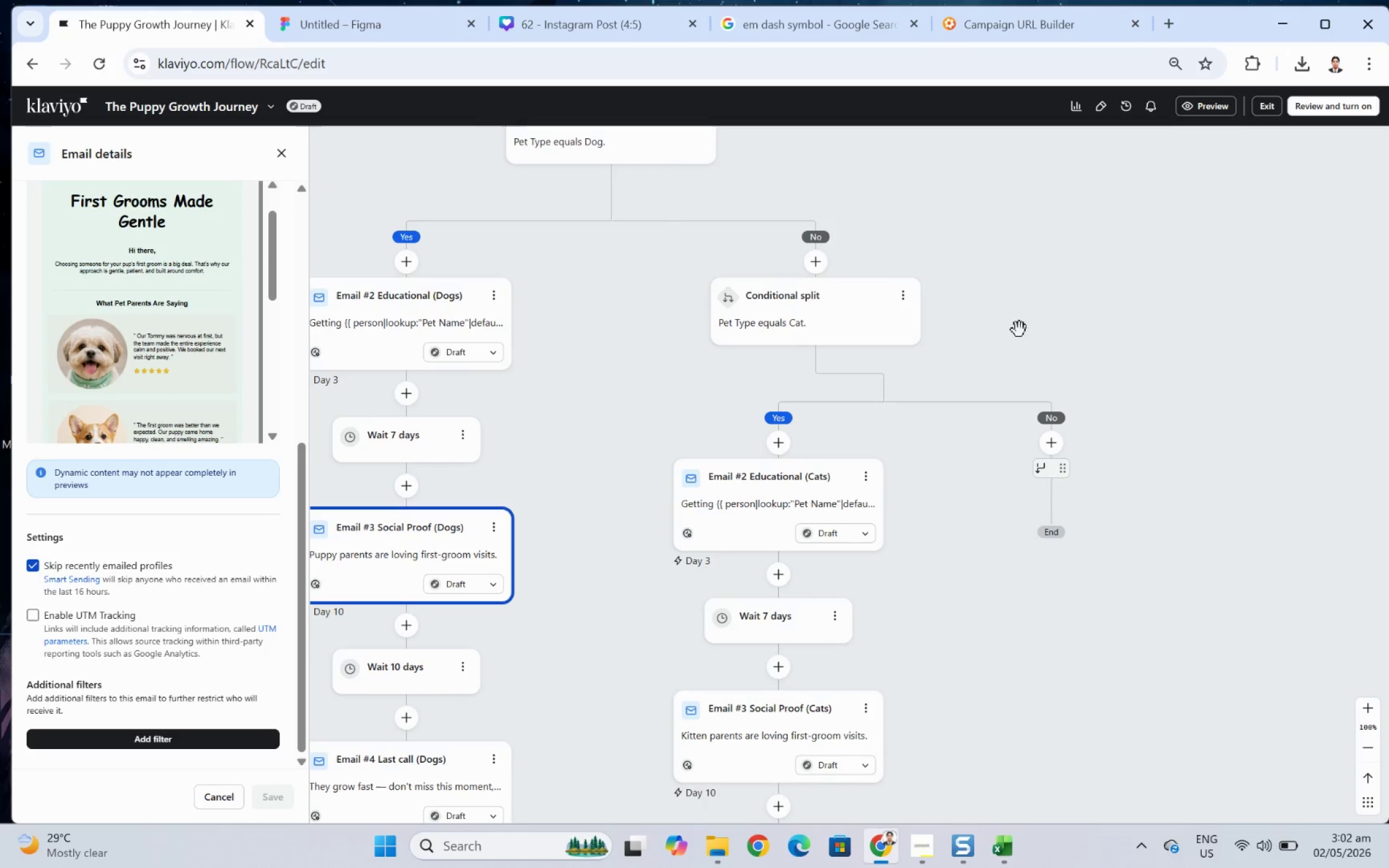 
left_click_drag(start_coordinate=[1023, 328], to_coordinate=[1064, 374])
 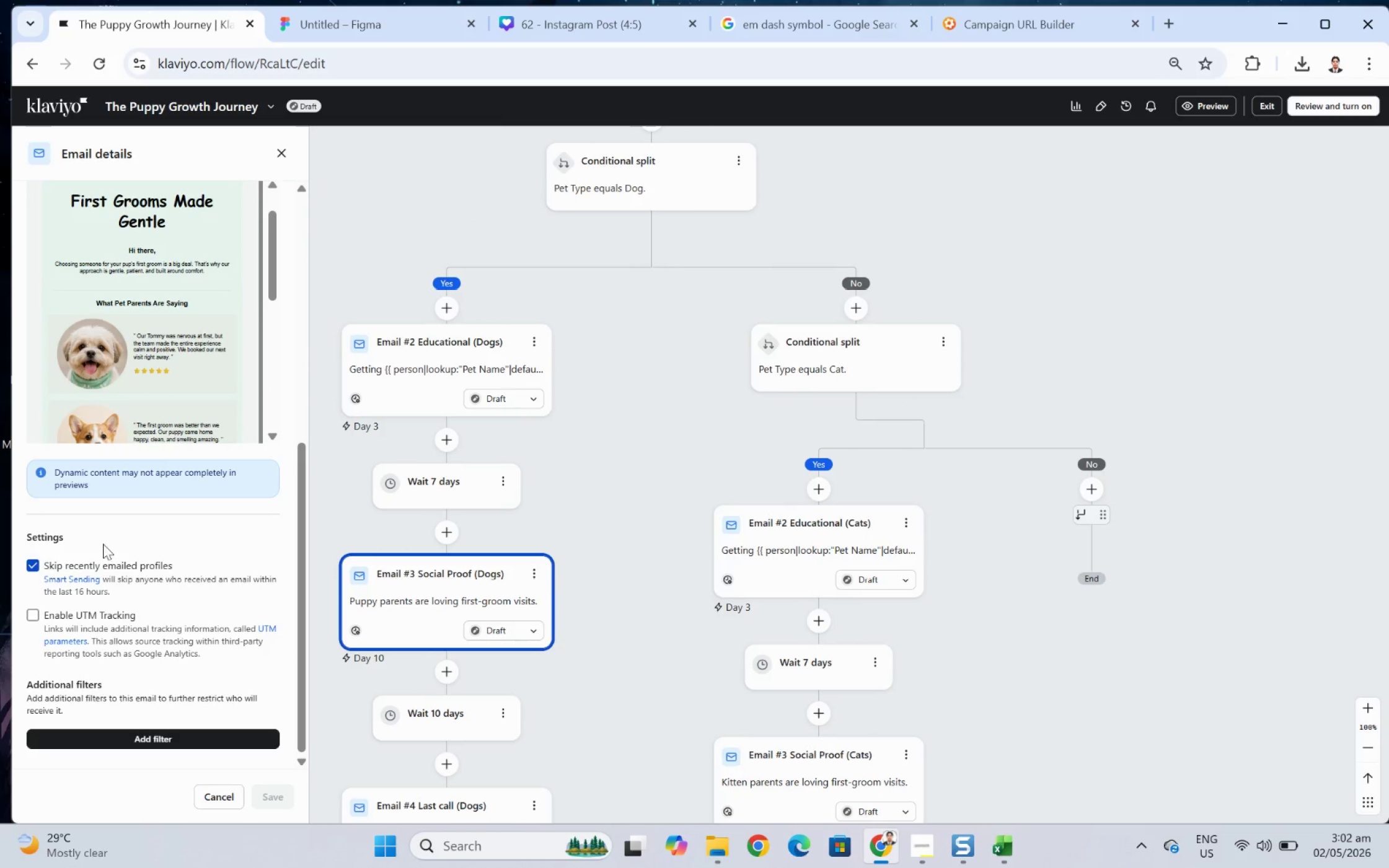 
scroll: coordinate [97, 546], scroll_direction: down, amount: 4.0
 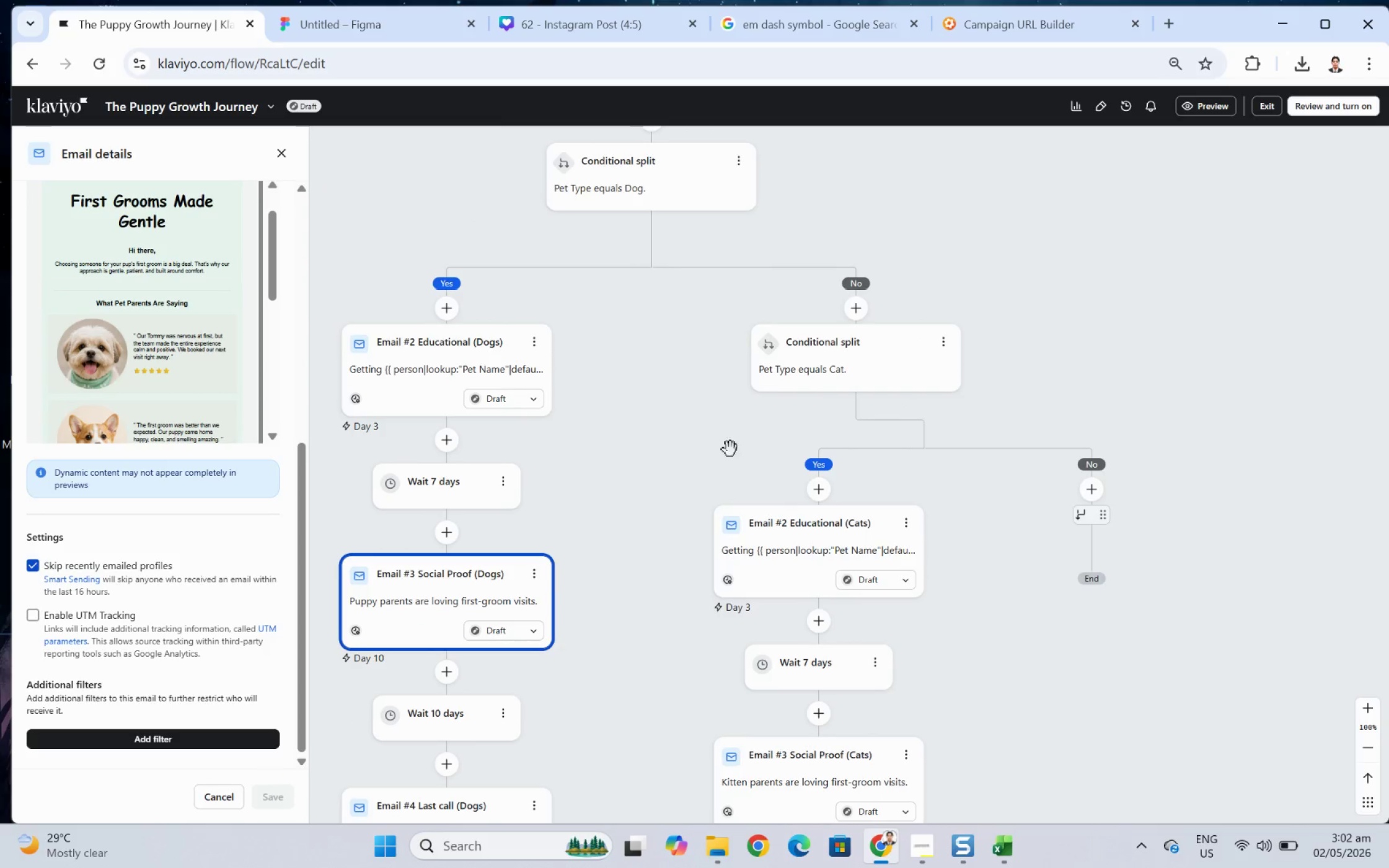 
left_click_drag(start_coordinate=[1001, 270], to_coordinate=[1079, 342])
 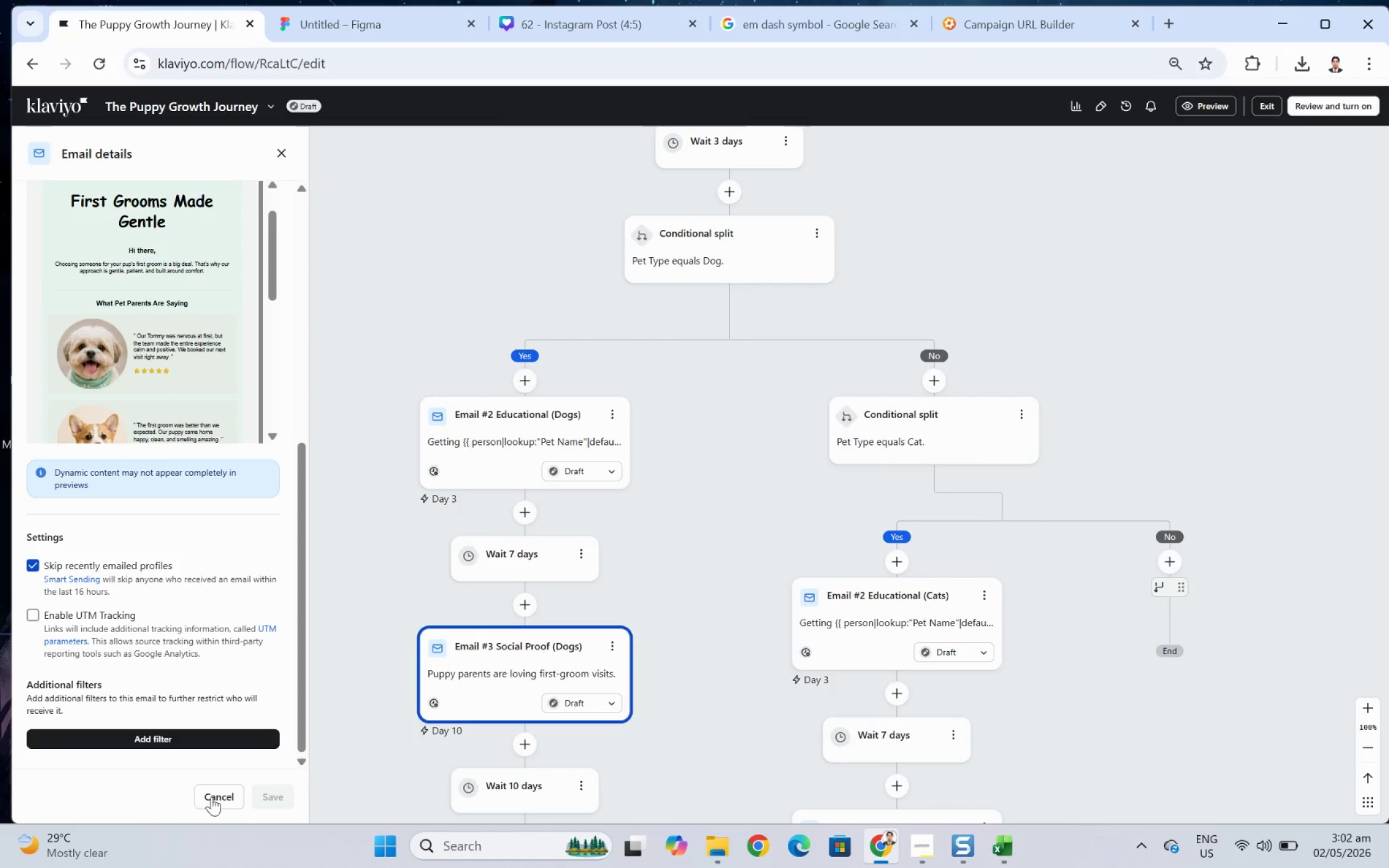 
left_click([224, 793])
 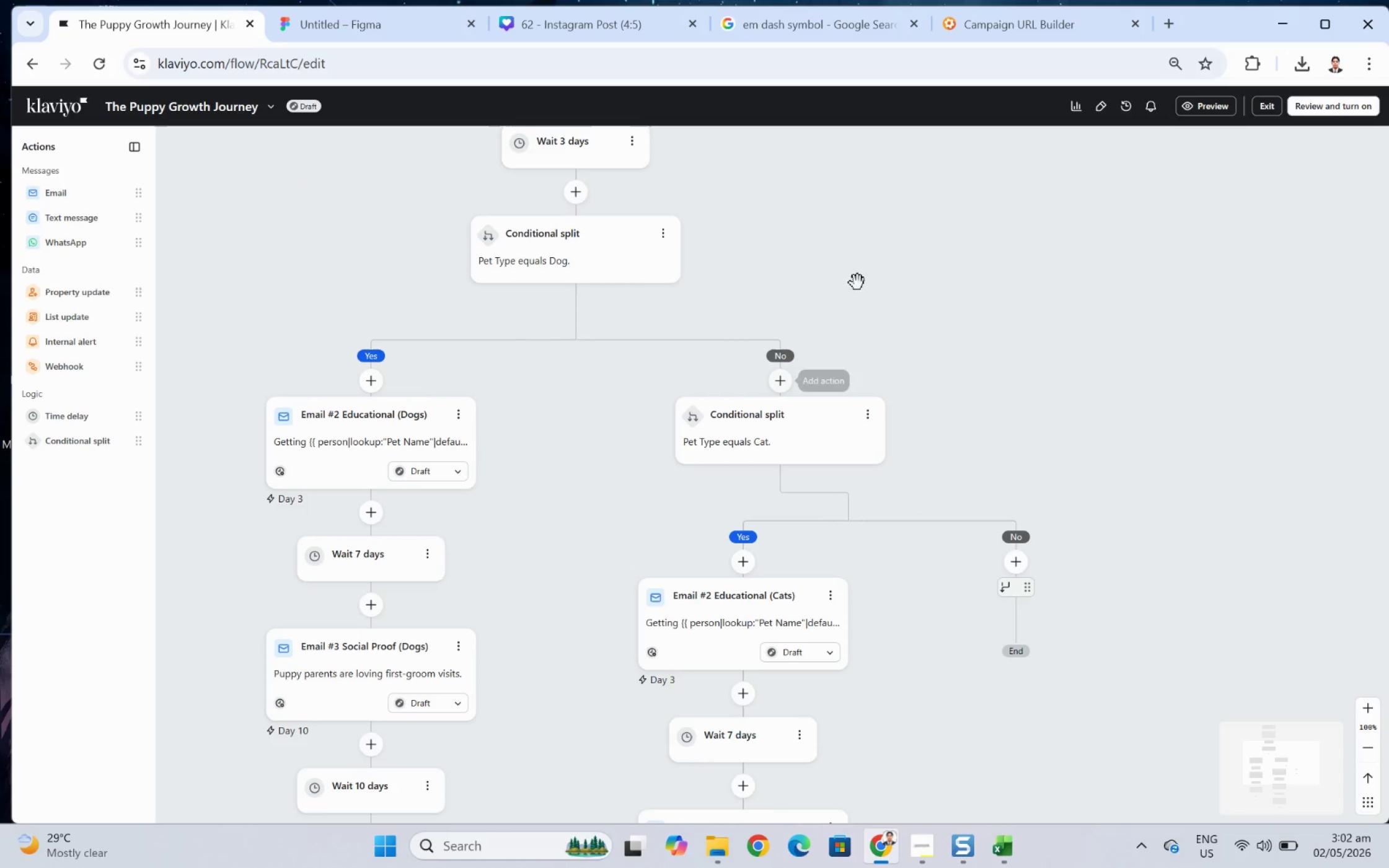 
left_click_drag(start_coordinate=[863, 315], to_coordinate=[1041, 571])
 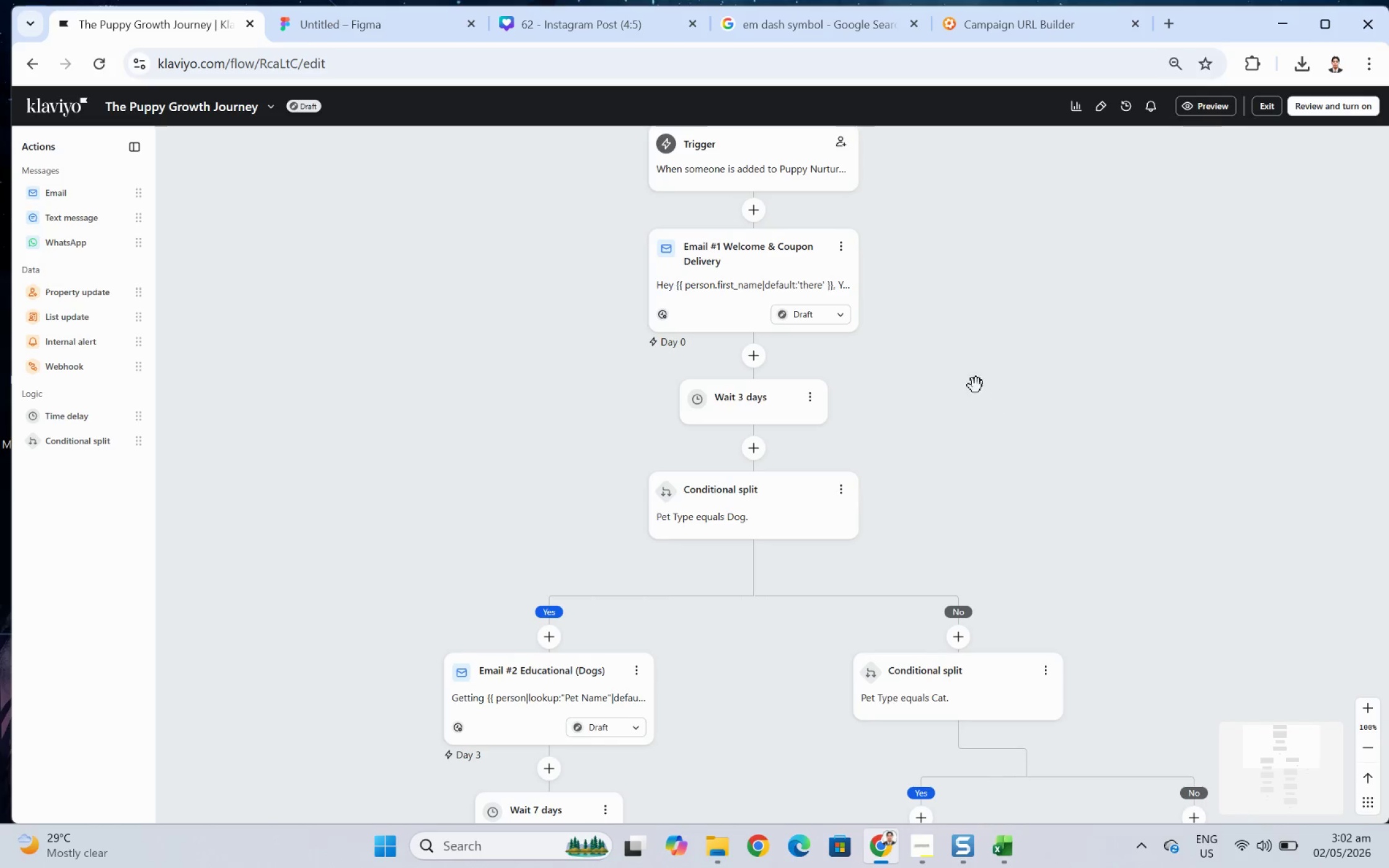 
left_click_drag(start_coordinate=[976, 385], to_coordinate=[894, 496])
 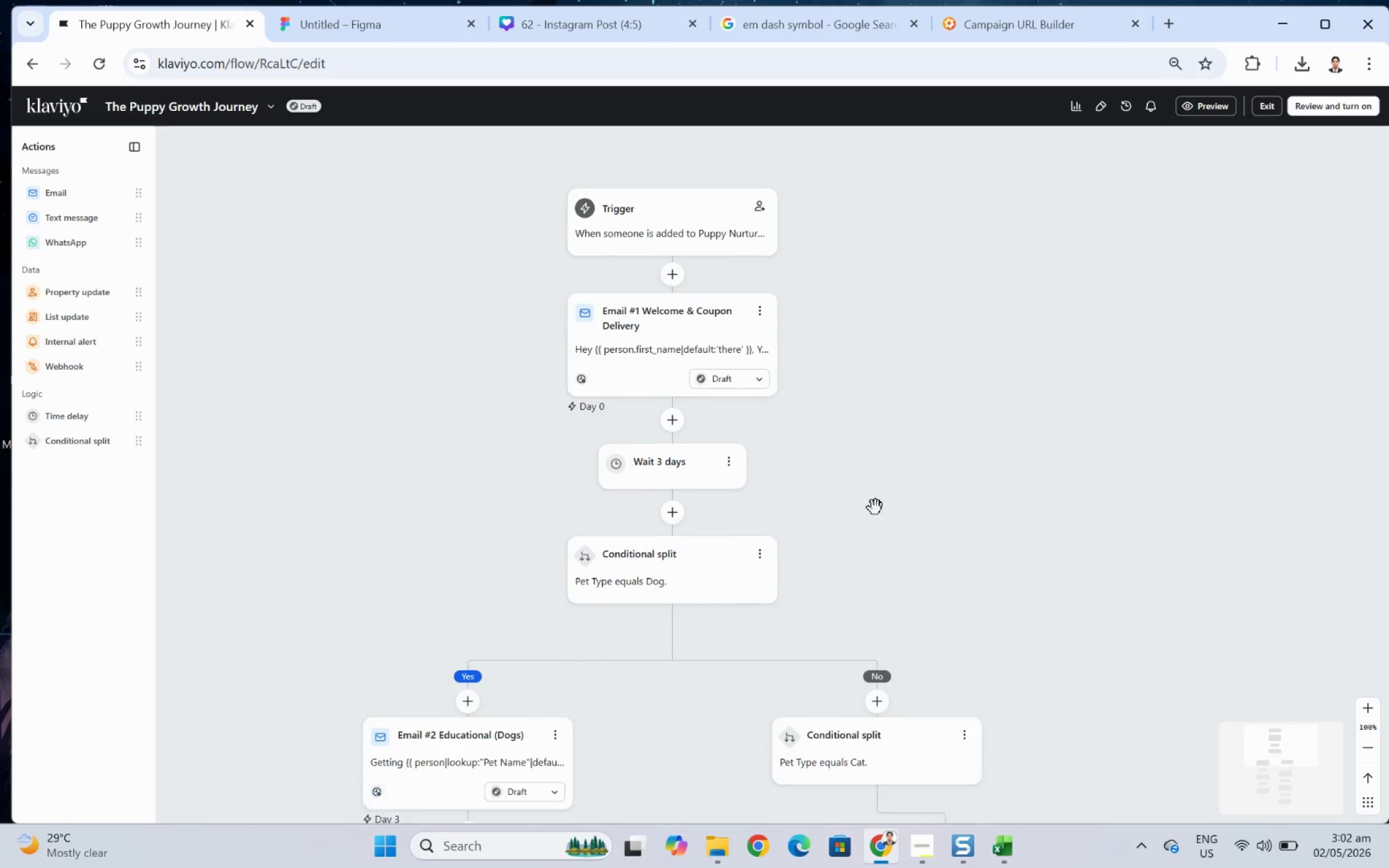 
scroll: coordinate [527, 491], scroll_direction: down, amount: 13.0
 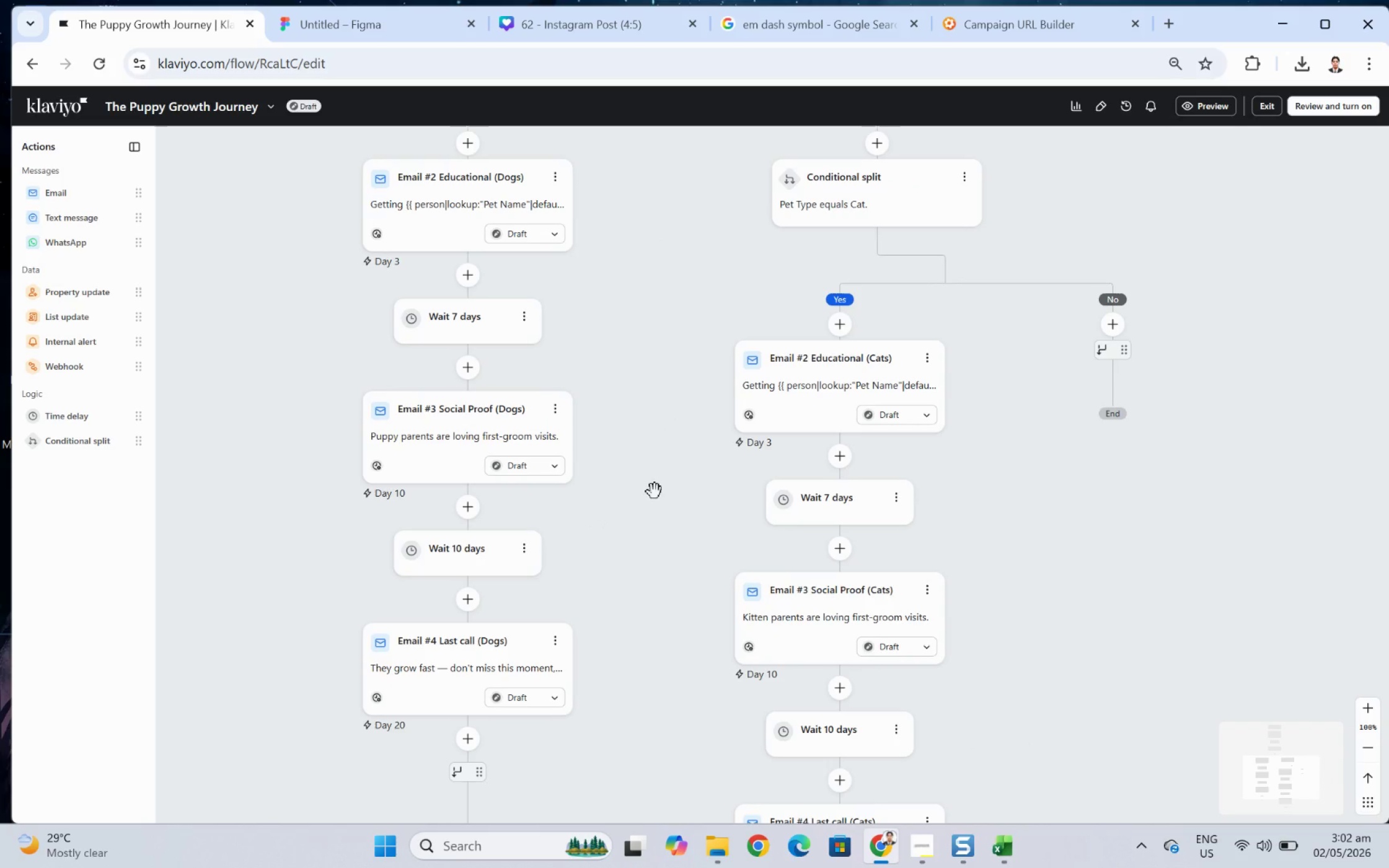 
scroll: coordinate [655, 491], scroll_direction: up, amount: 4.0
 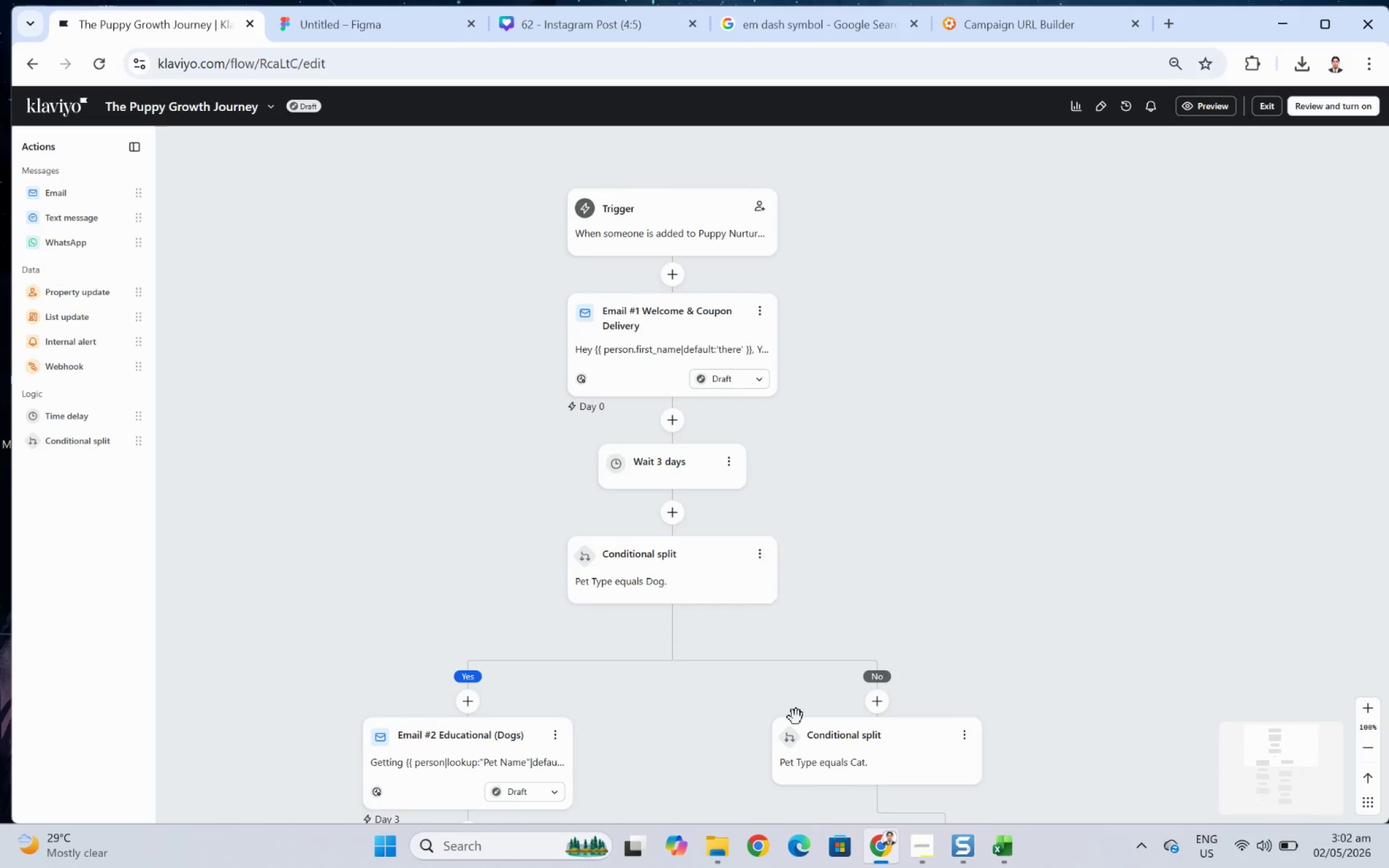 
left_click([919, 849])